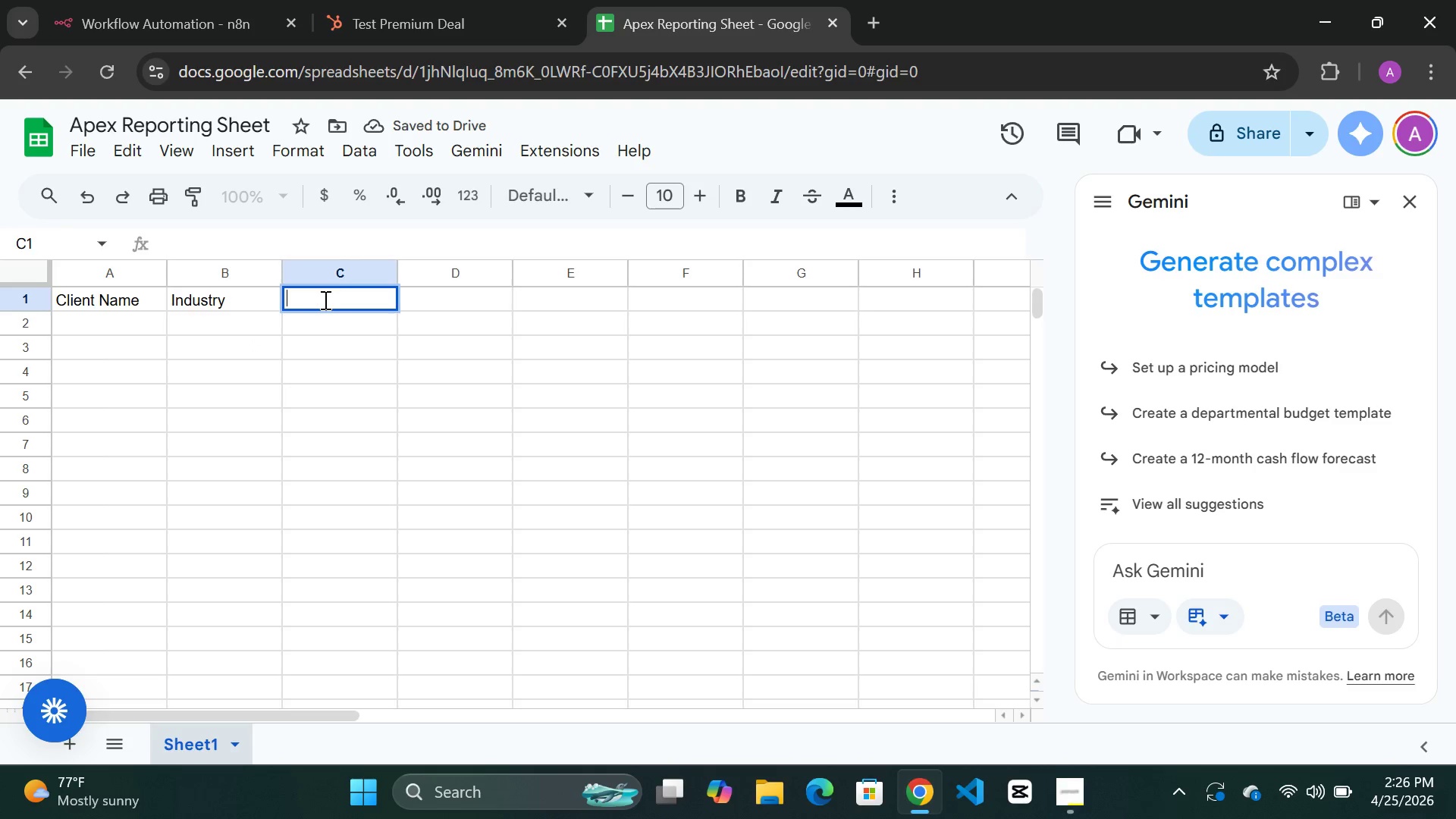 
type(Deal V)
 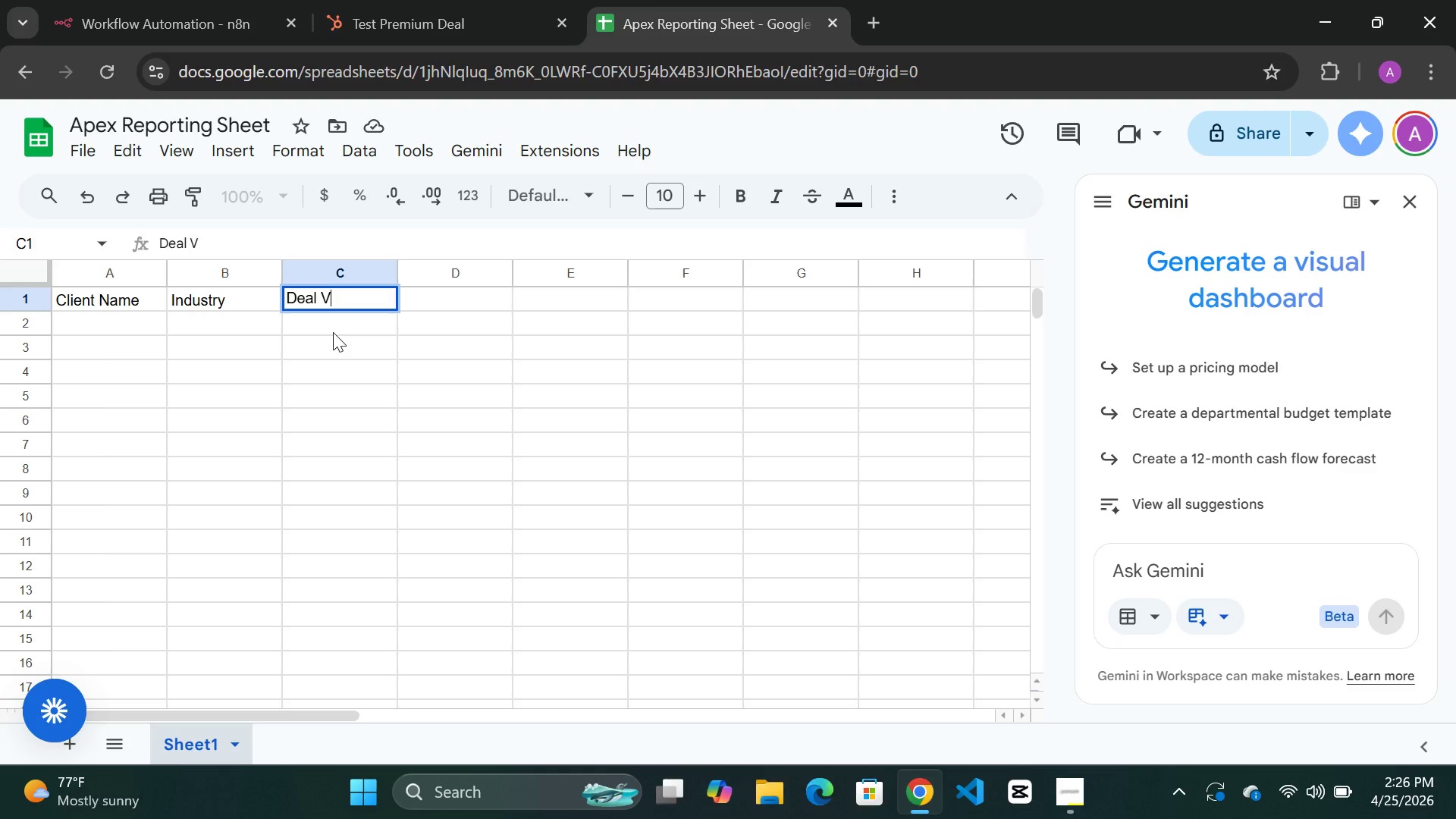 
type(alue)
 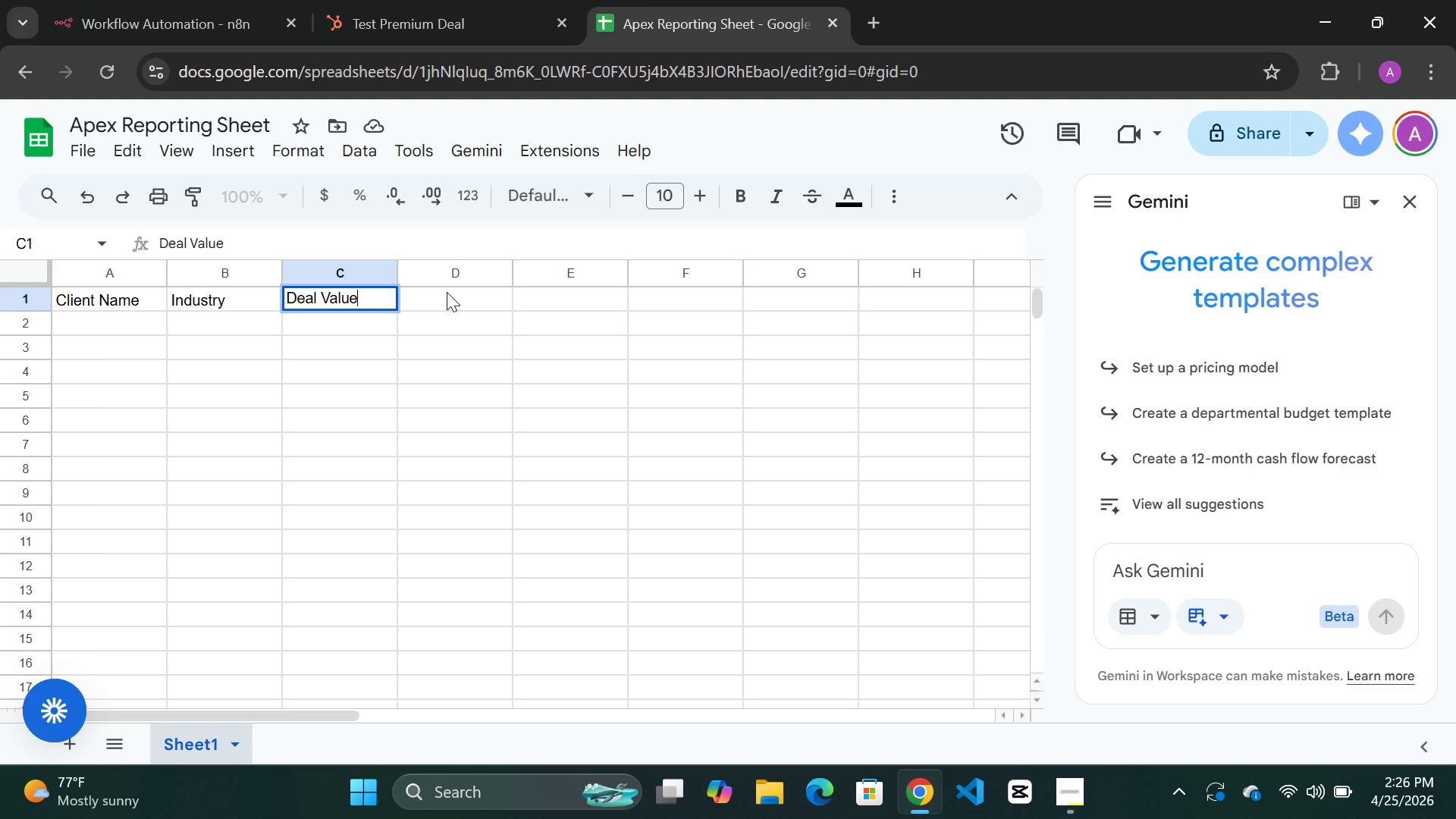 
double_click([447, 292])
 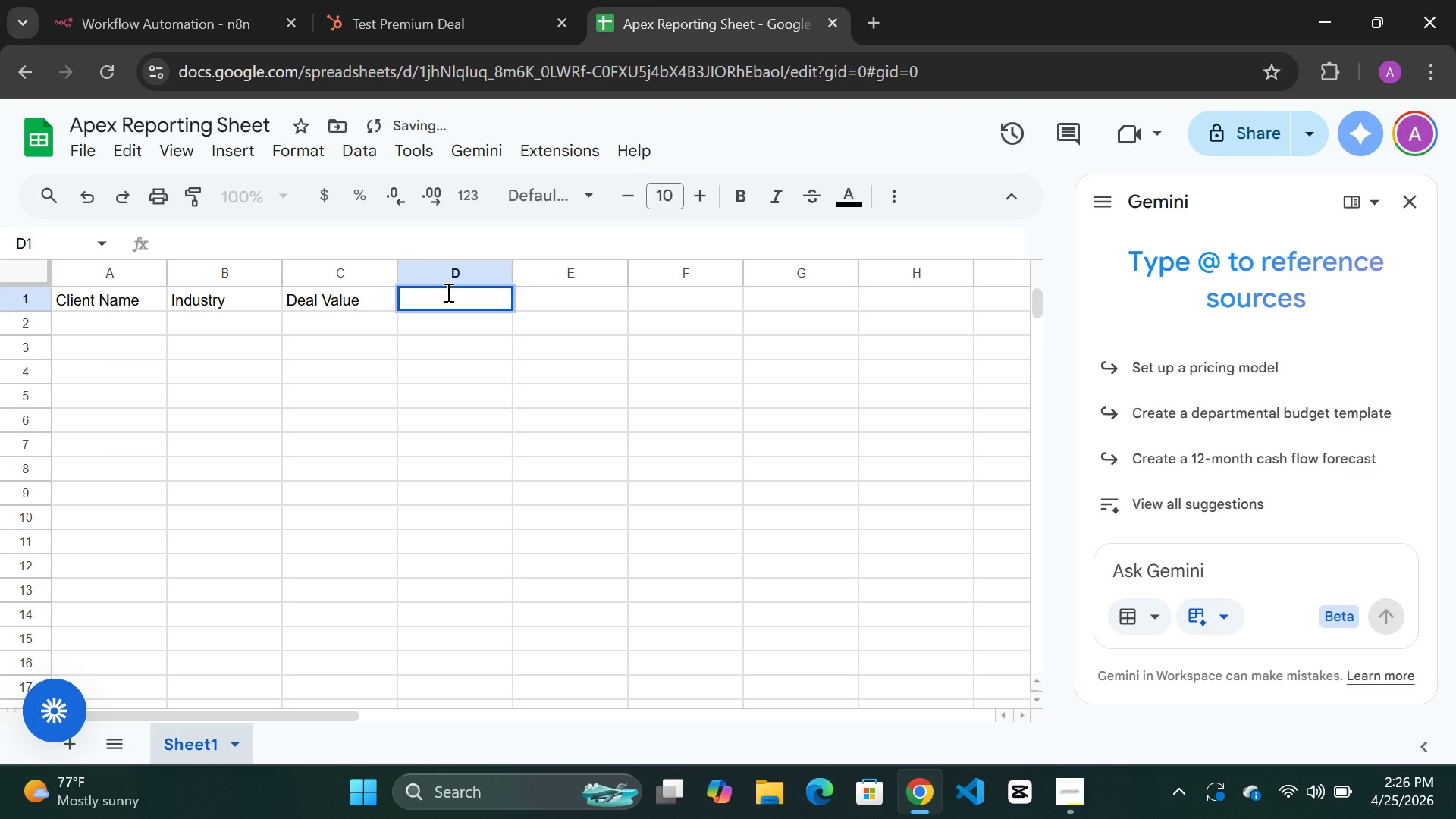 
type(Conaultant)
 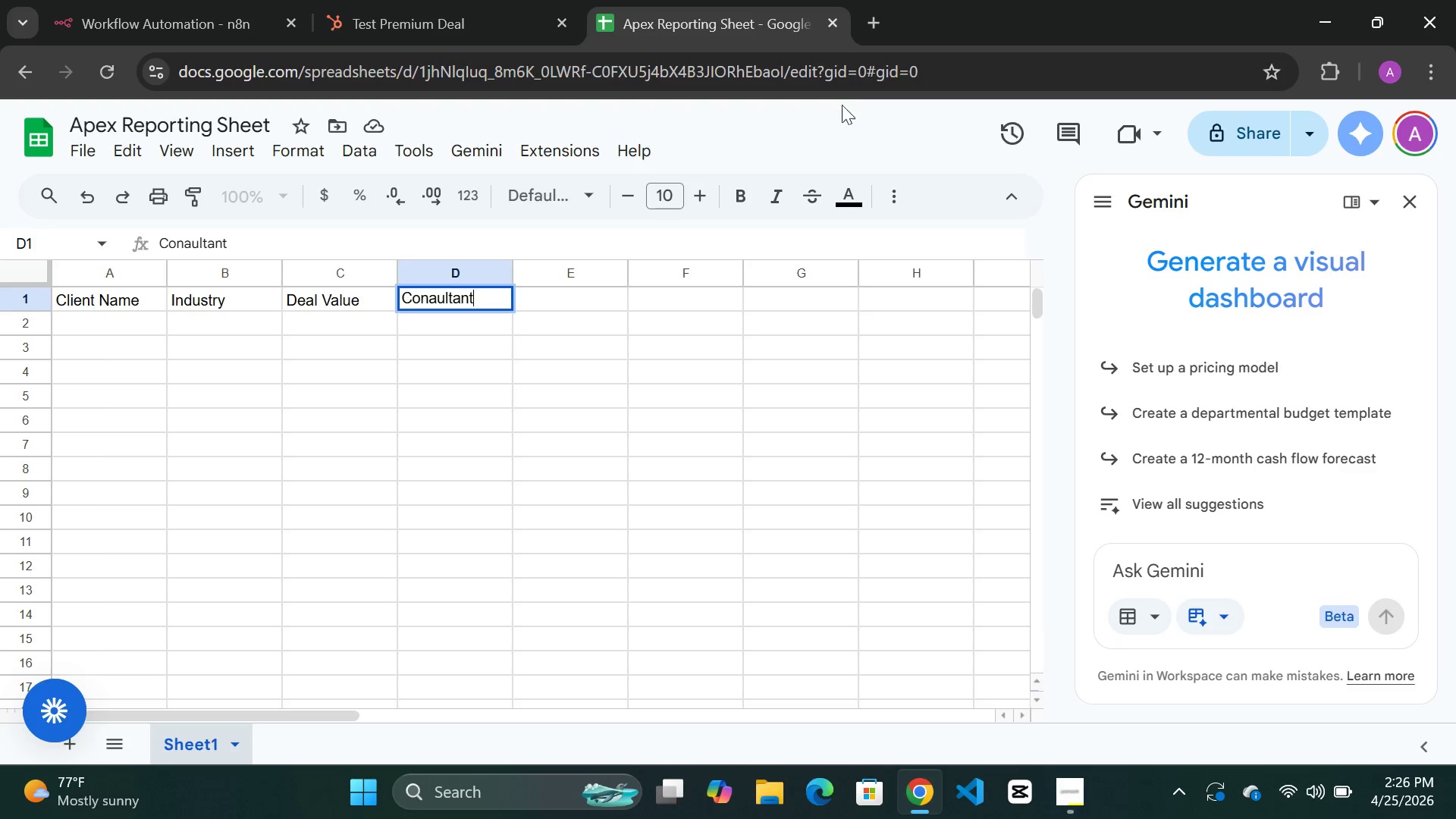 
wait(5.56)
 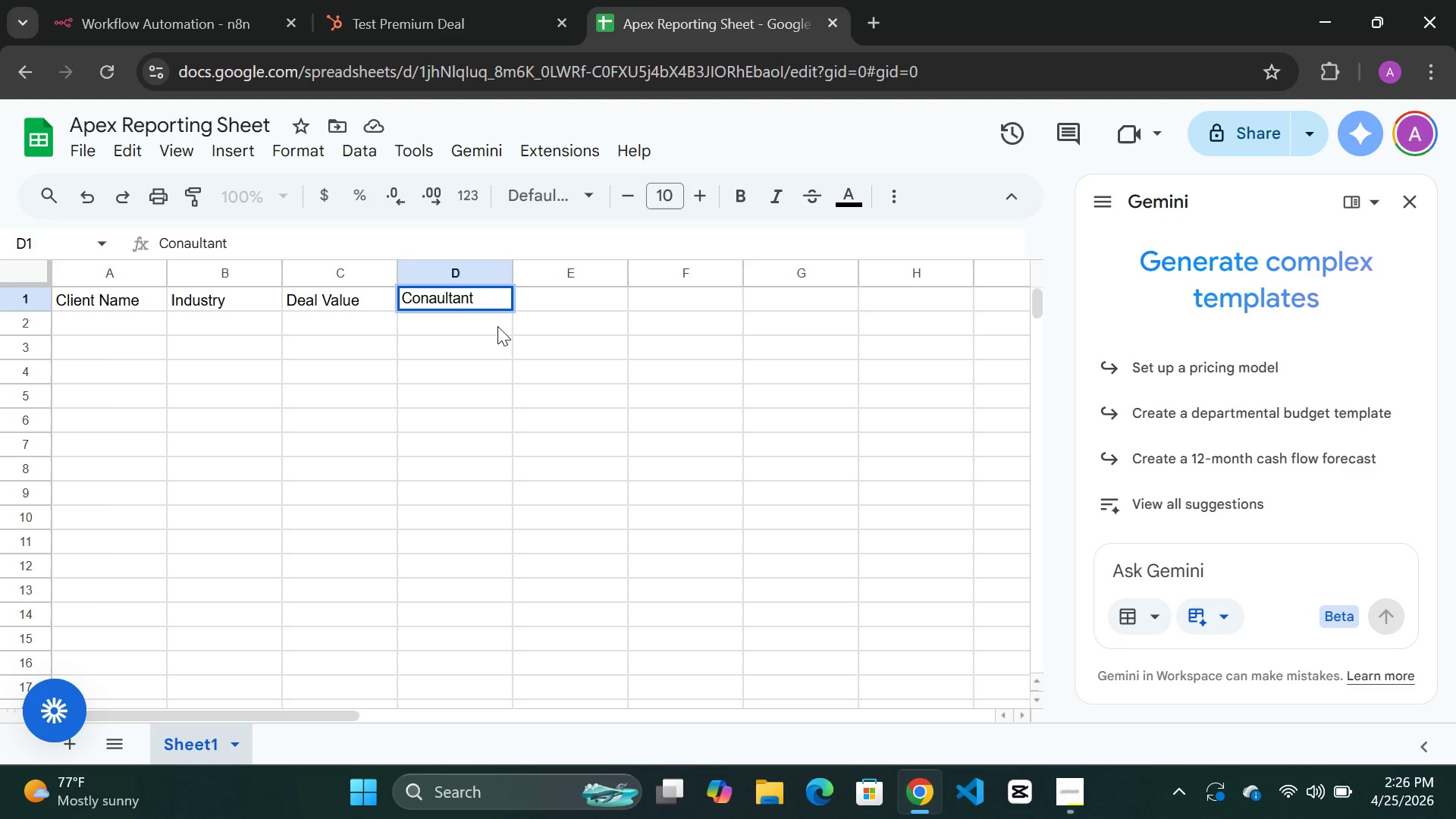 
left_click([883, 17])
 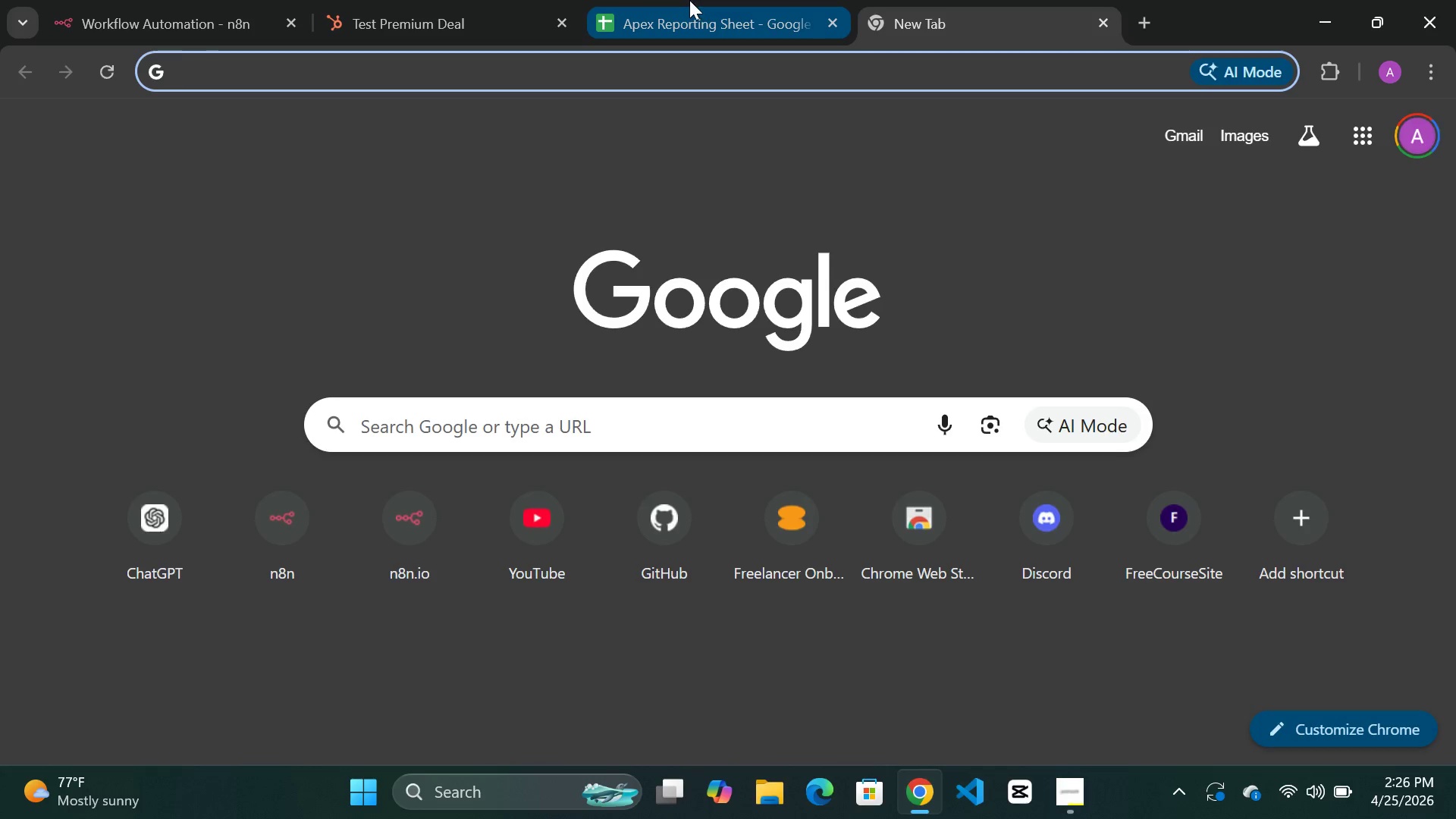 
left_click([688, 13])
 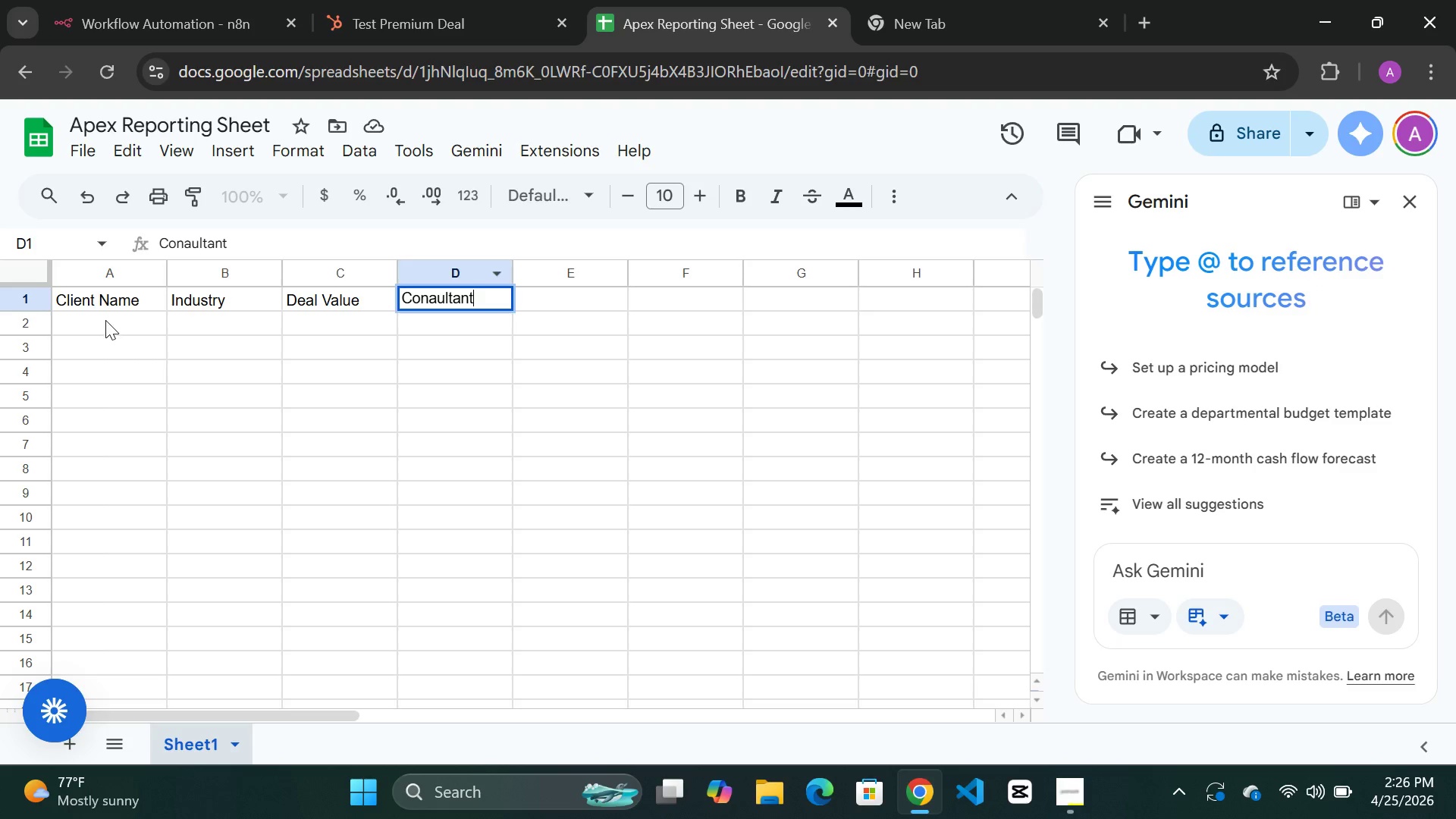 
left_click([105, 320])
 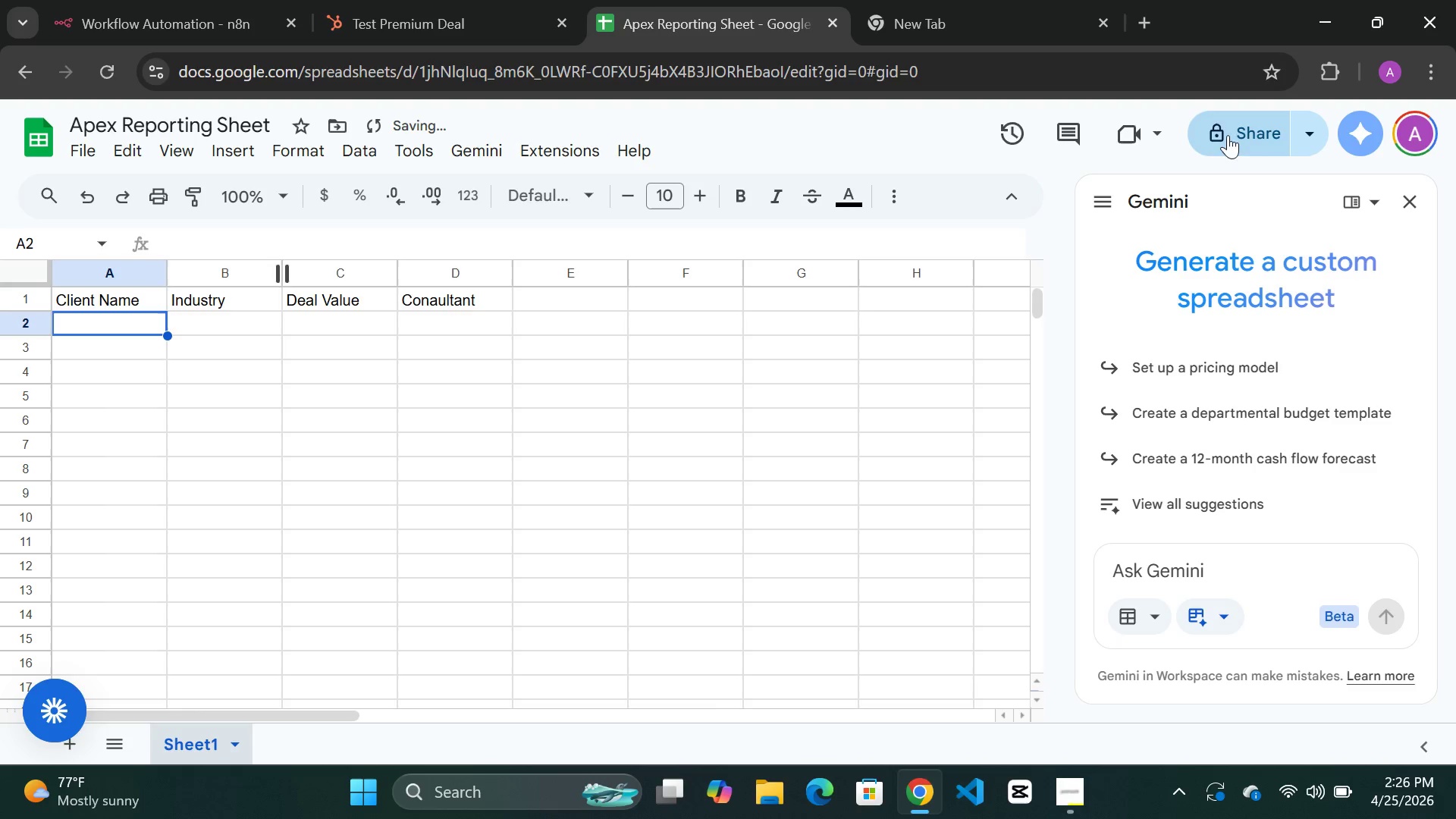 
left_click([1254, 133])
 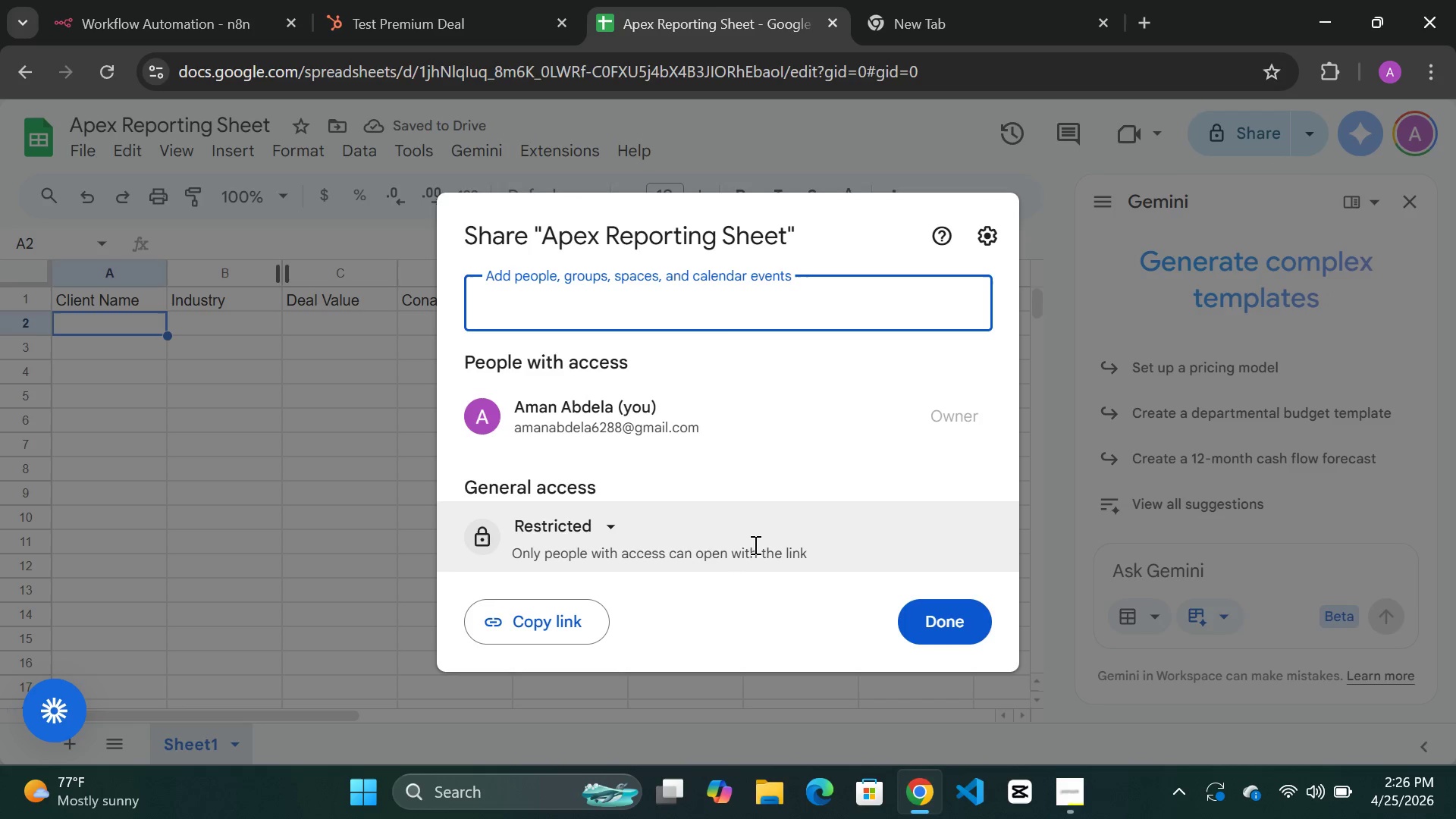 
left_click([598, 533])
 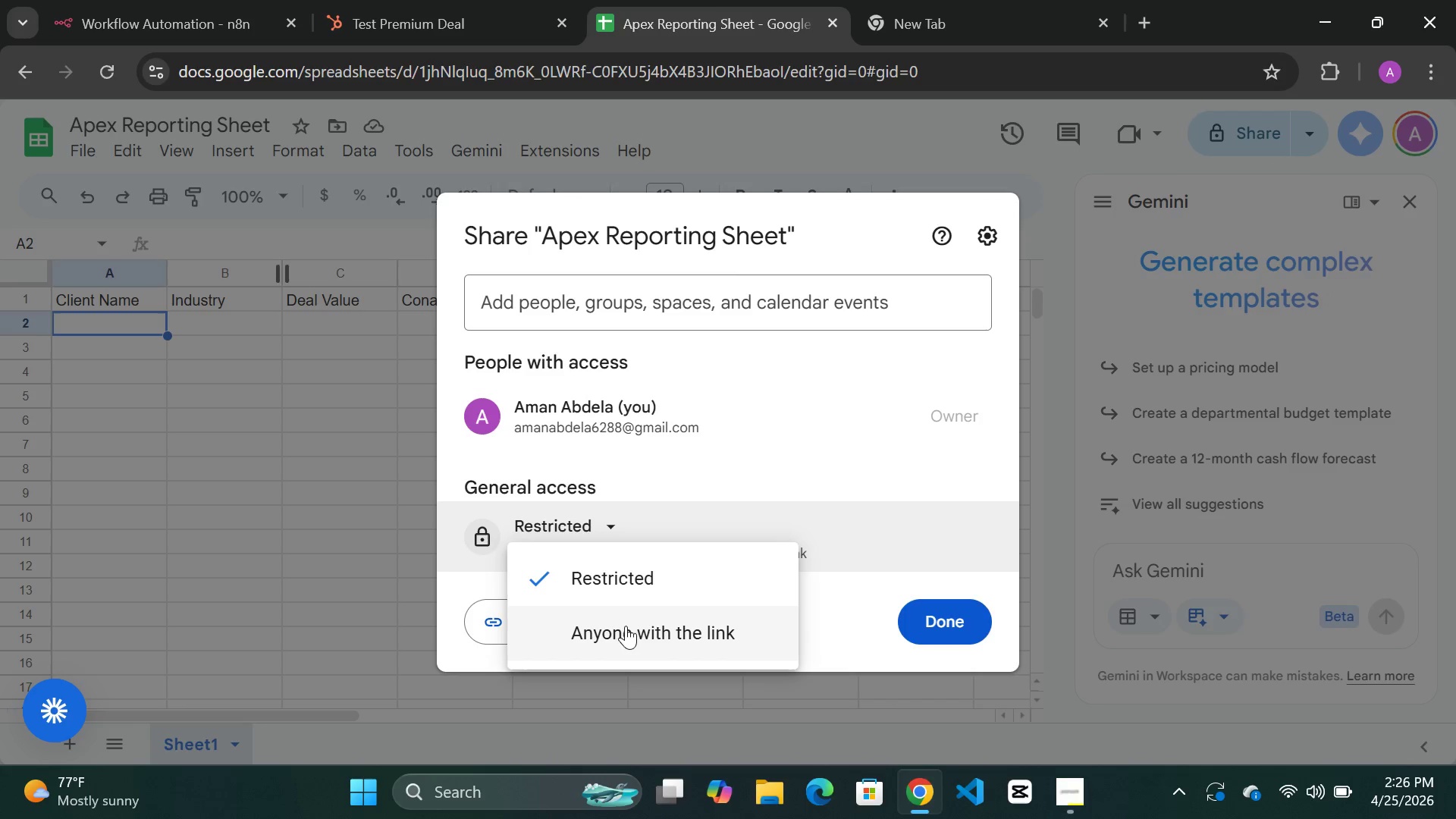 
left_click([626, 638])
 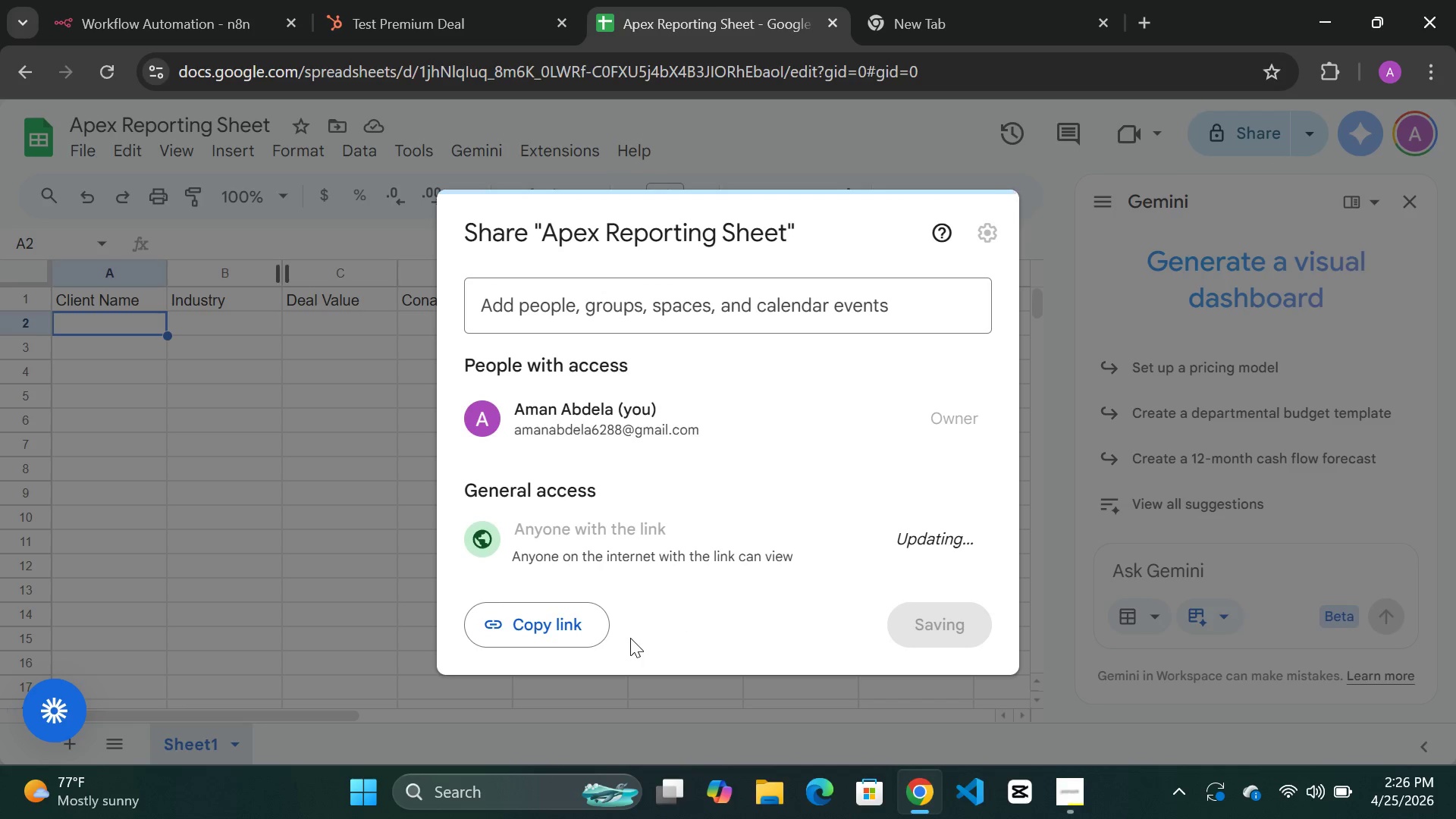 
mouse_move([941, 482])
 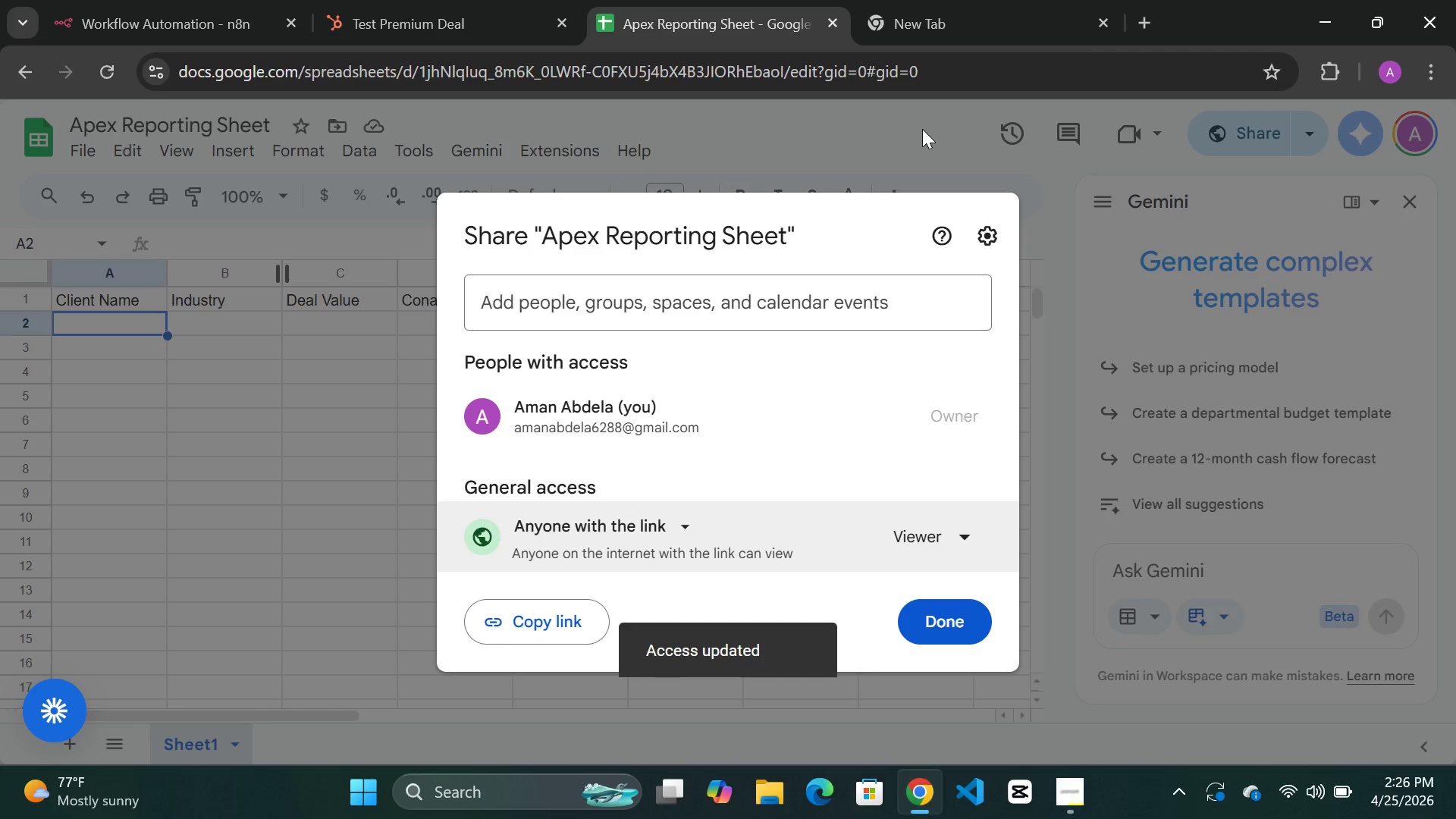 
left_click([922, 129])
 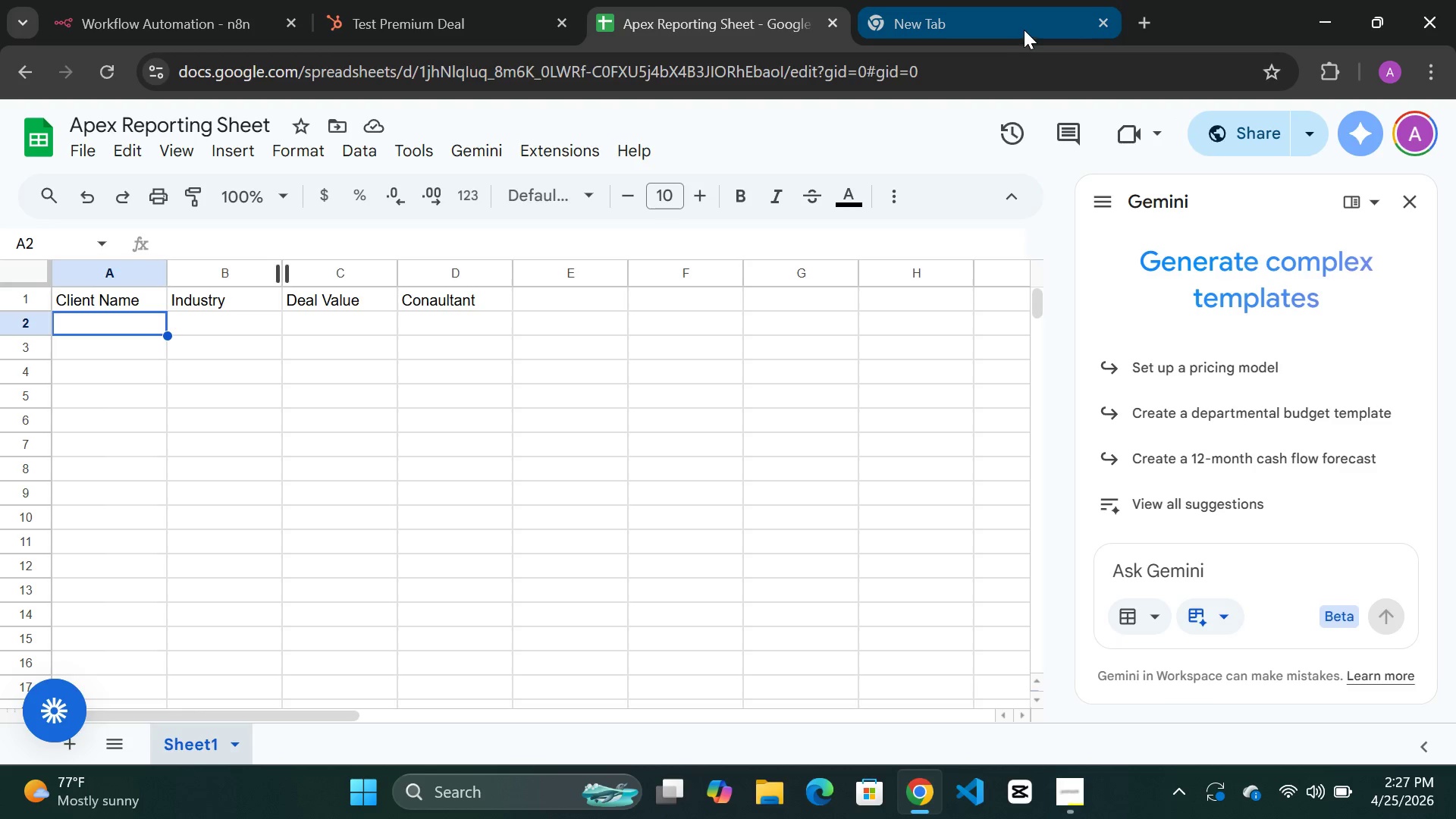 
left_click([1024, 27])
 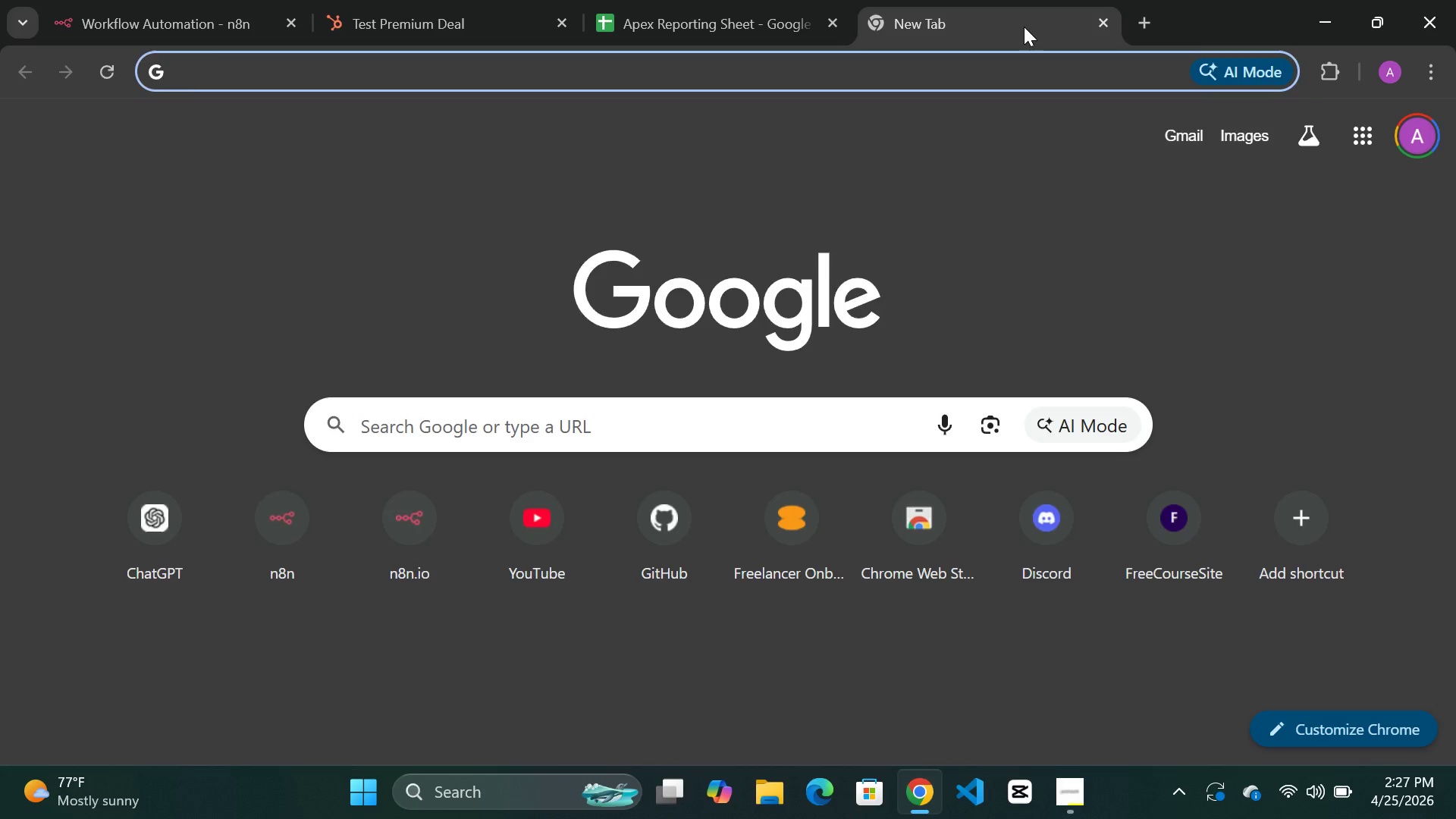 
type(slac)
 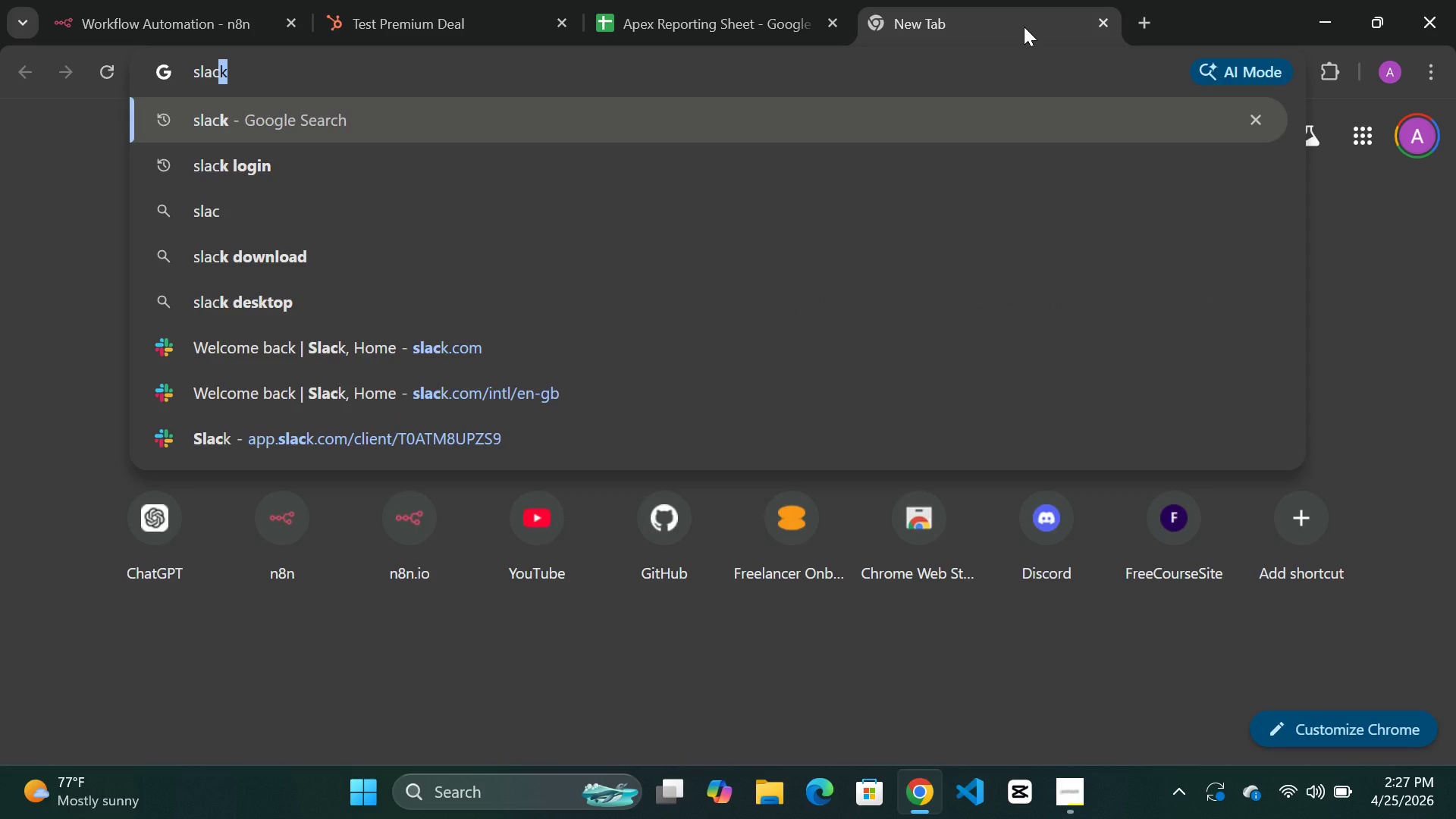 
key(Enter)
 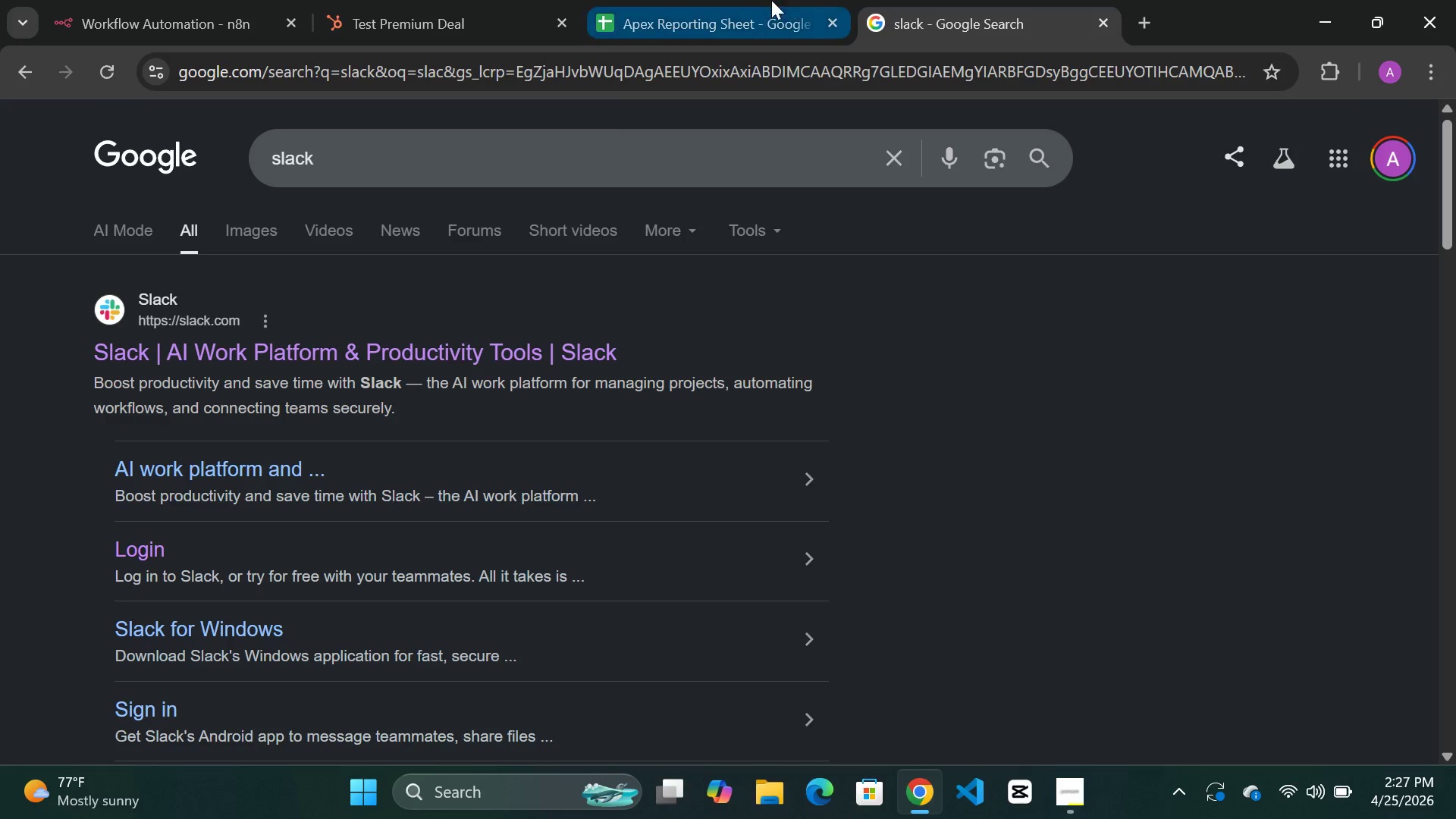 
wait(5.53)
 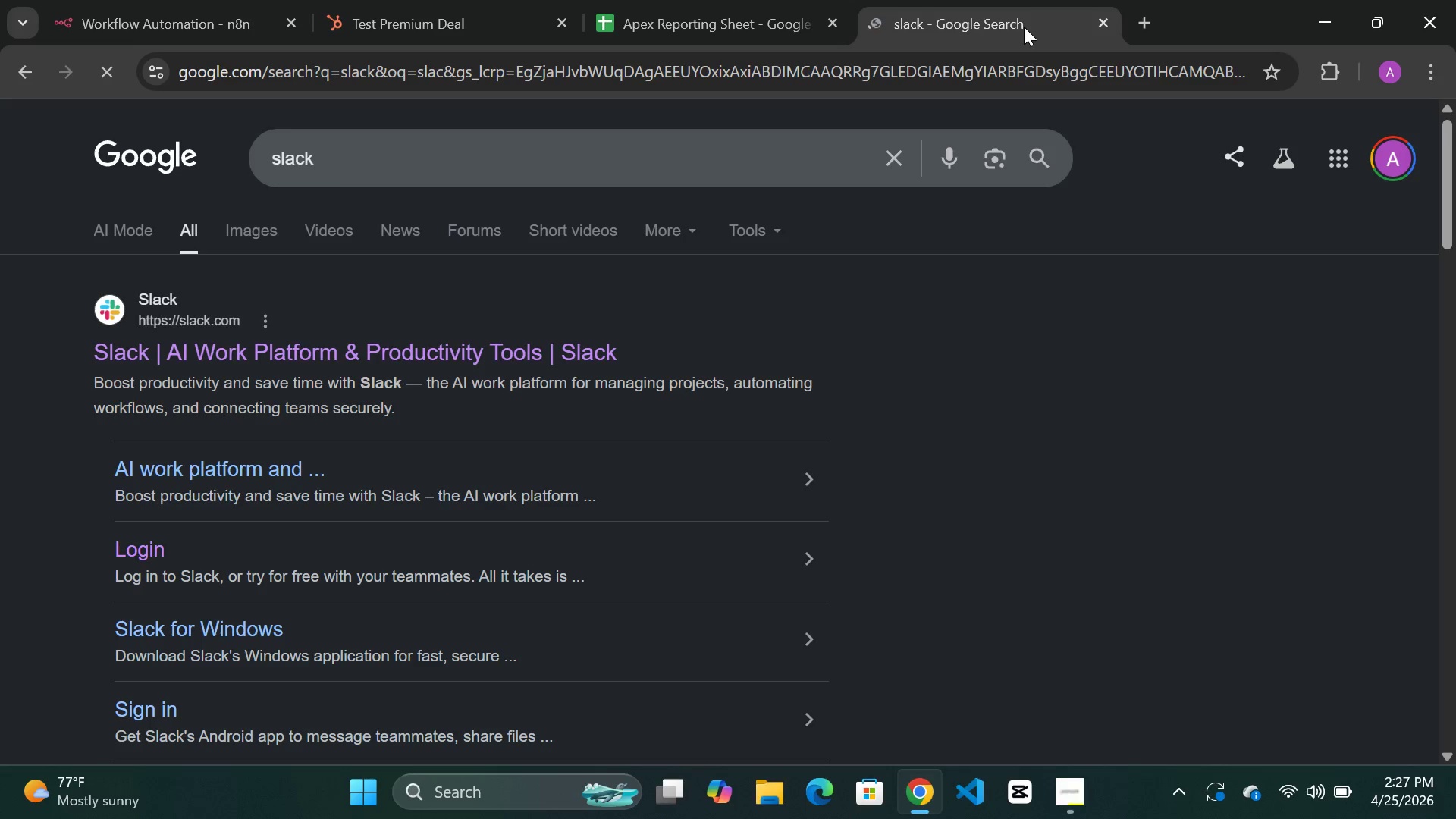 
double_click([303, 344])
 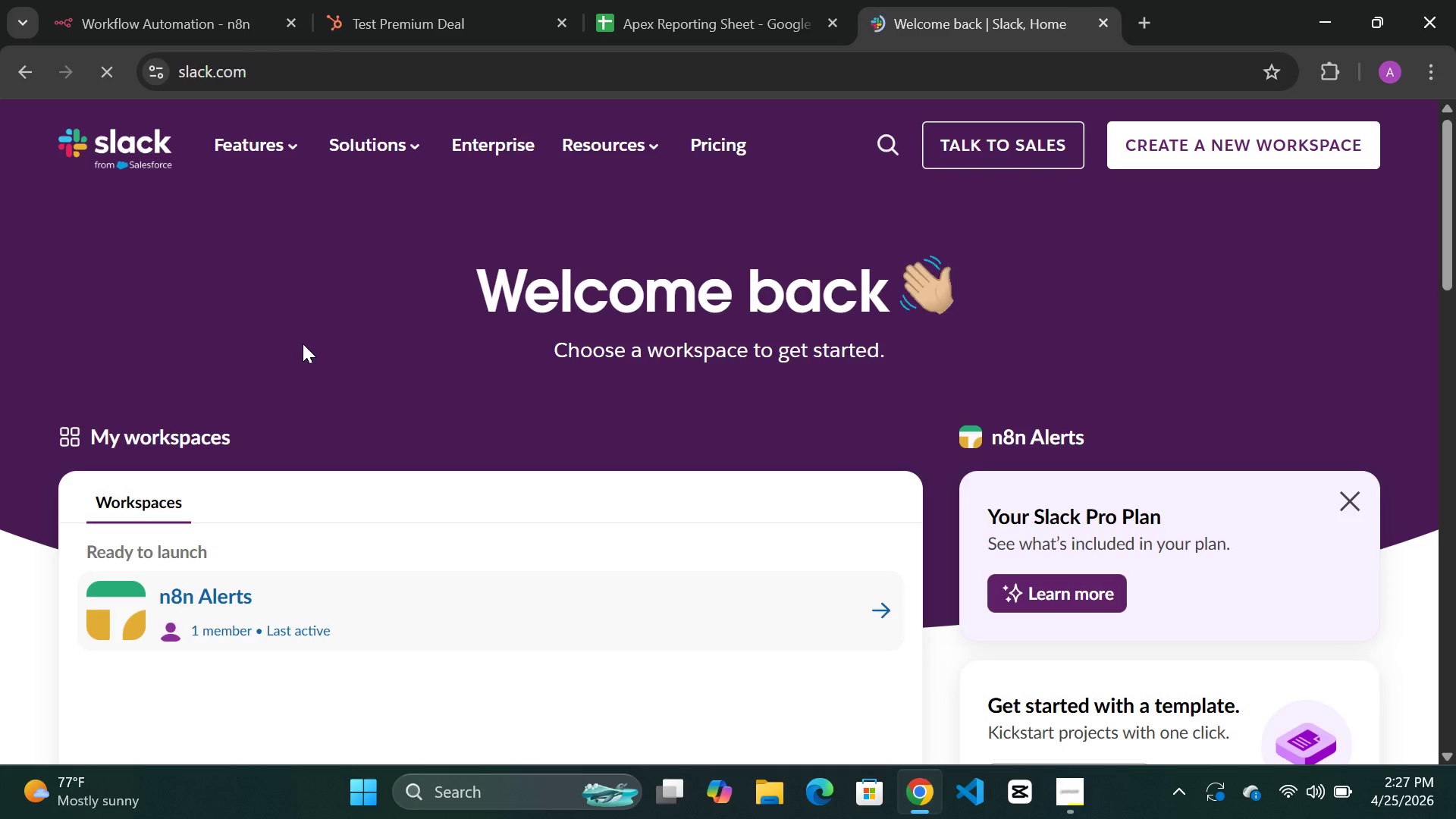 
wait(5.14)
 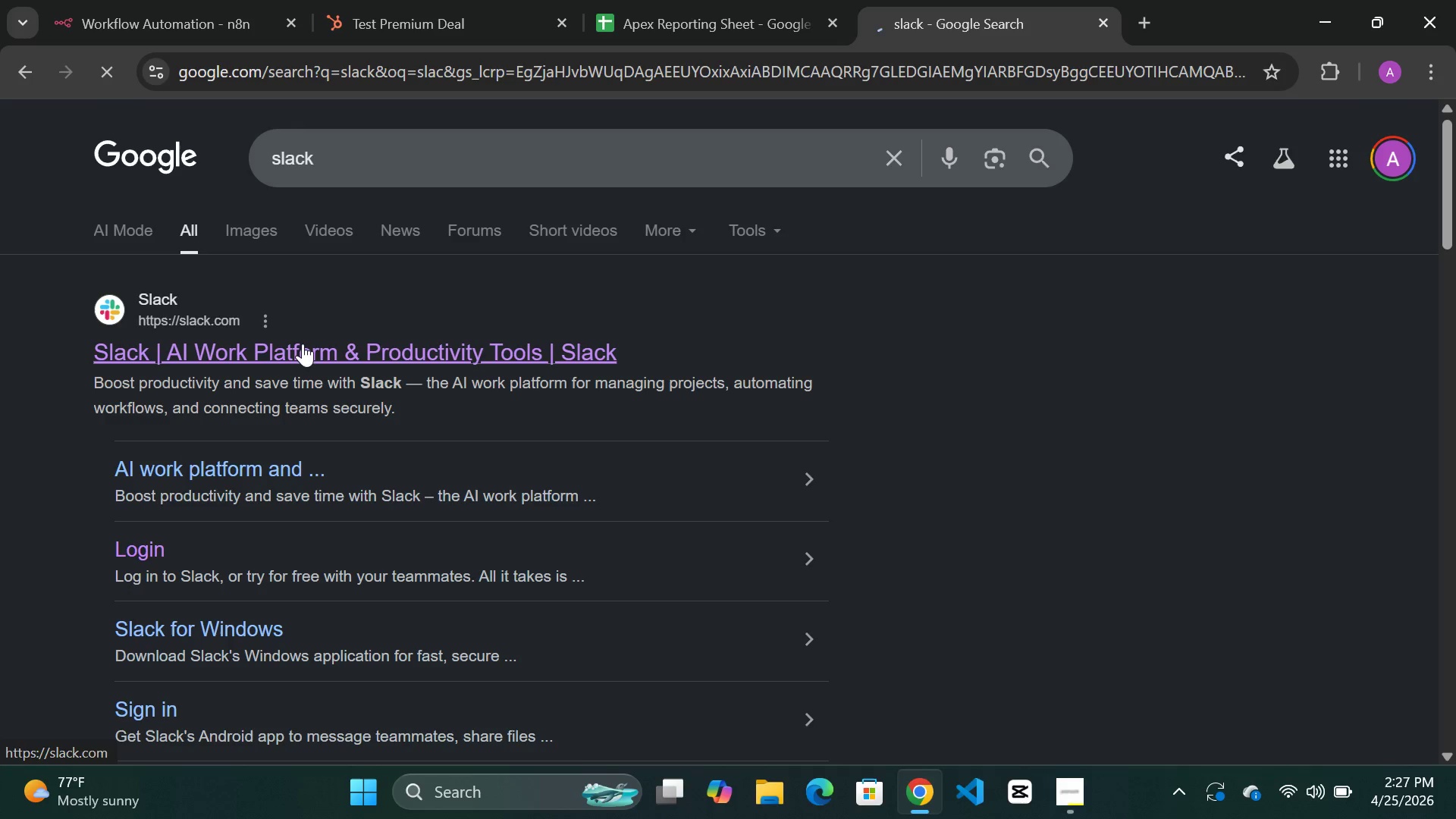 
double_click([271, 629])
 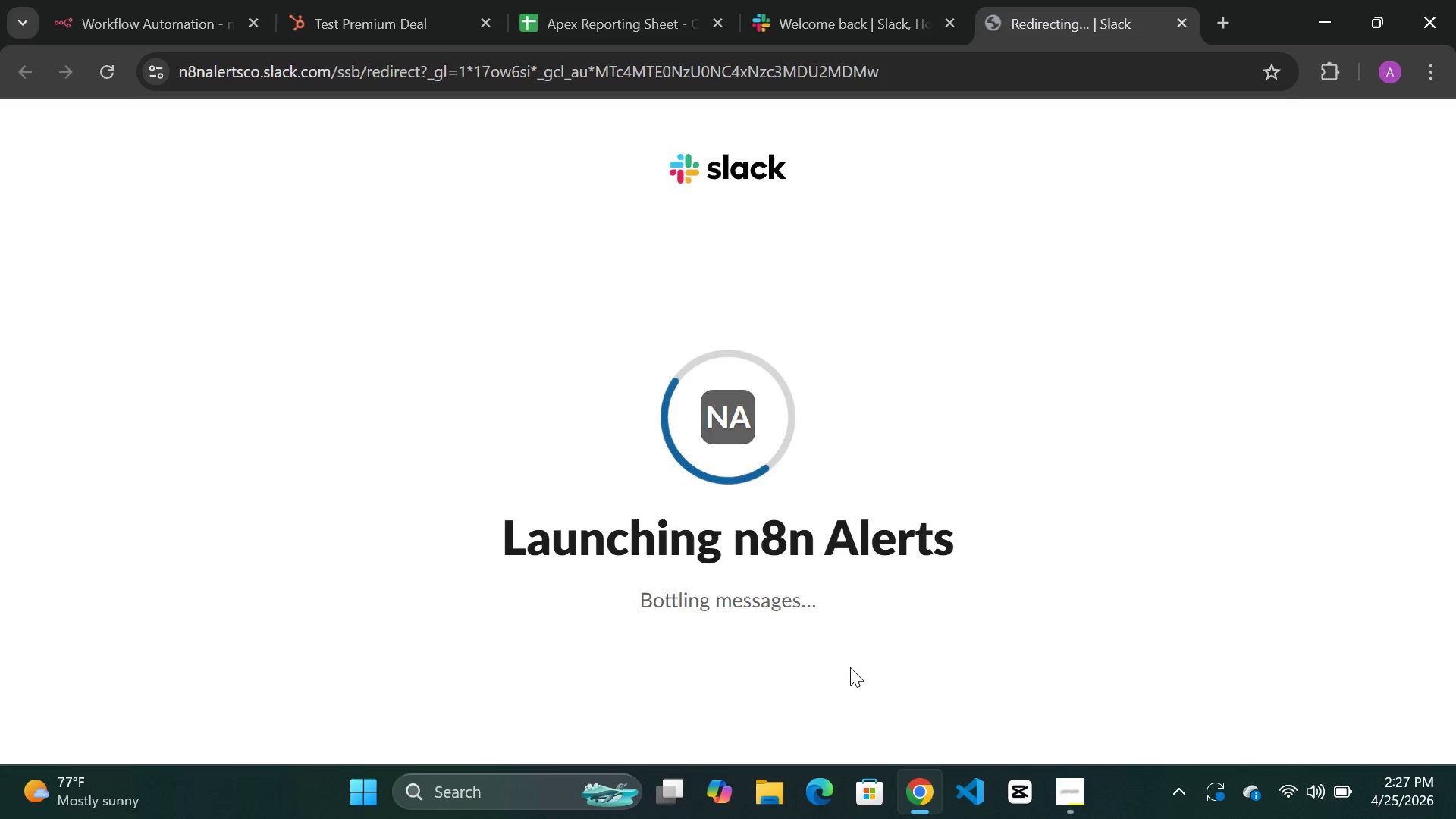 
wait(7.89)
 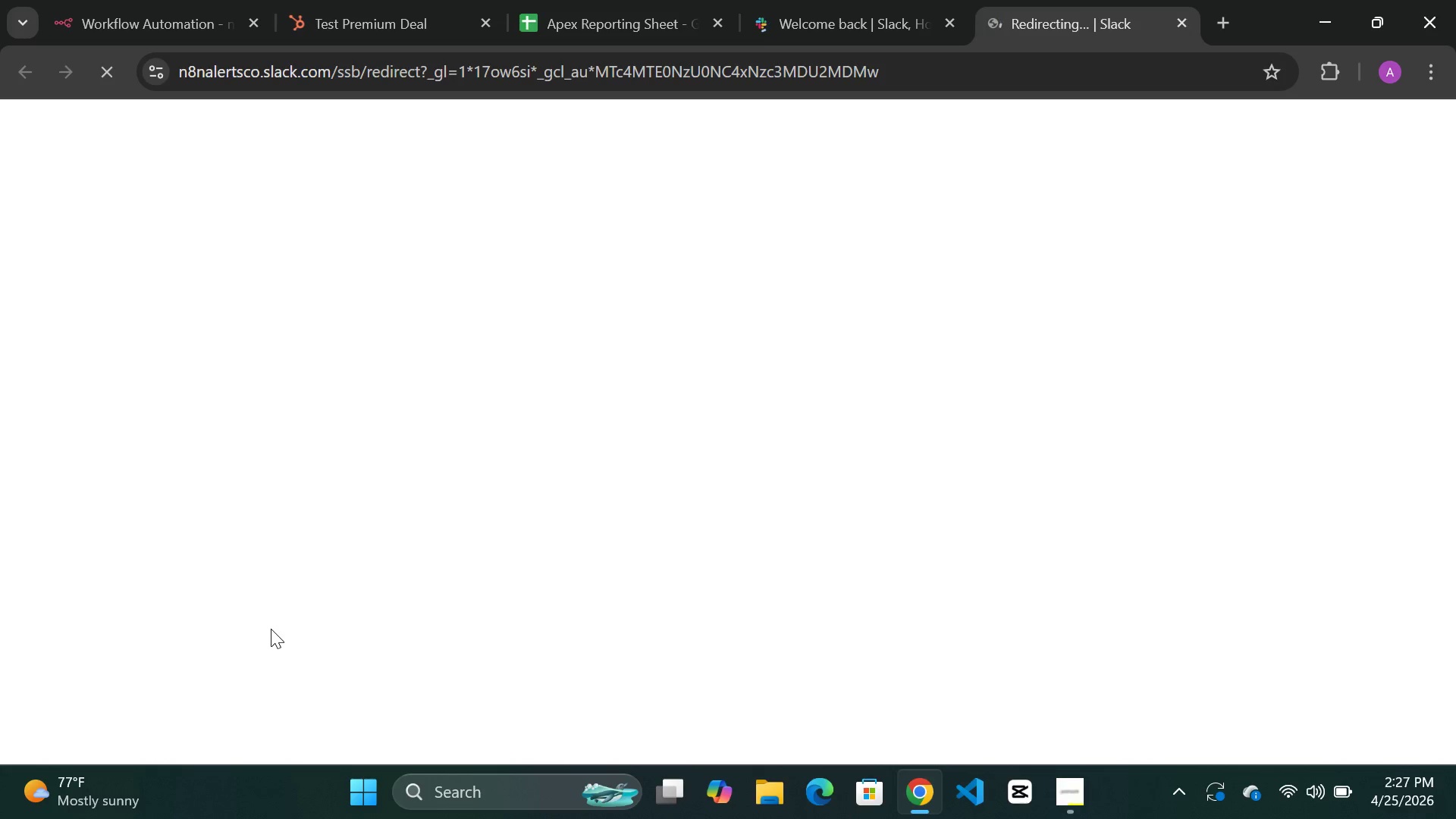 
left_click([1070, 803])